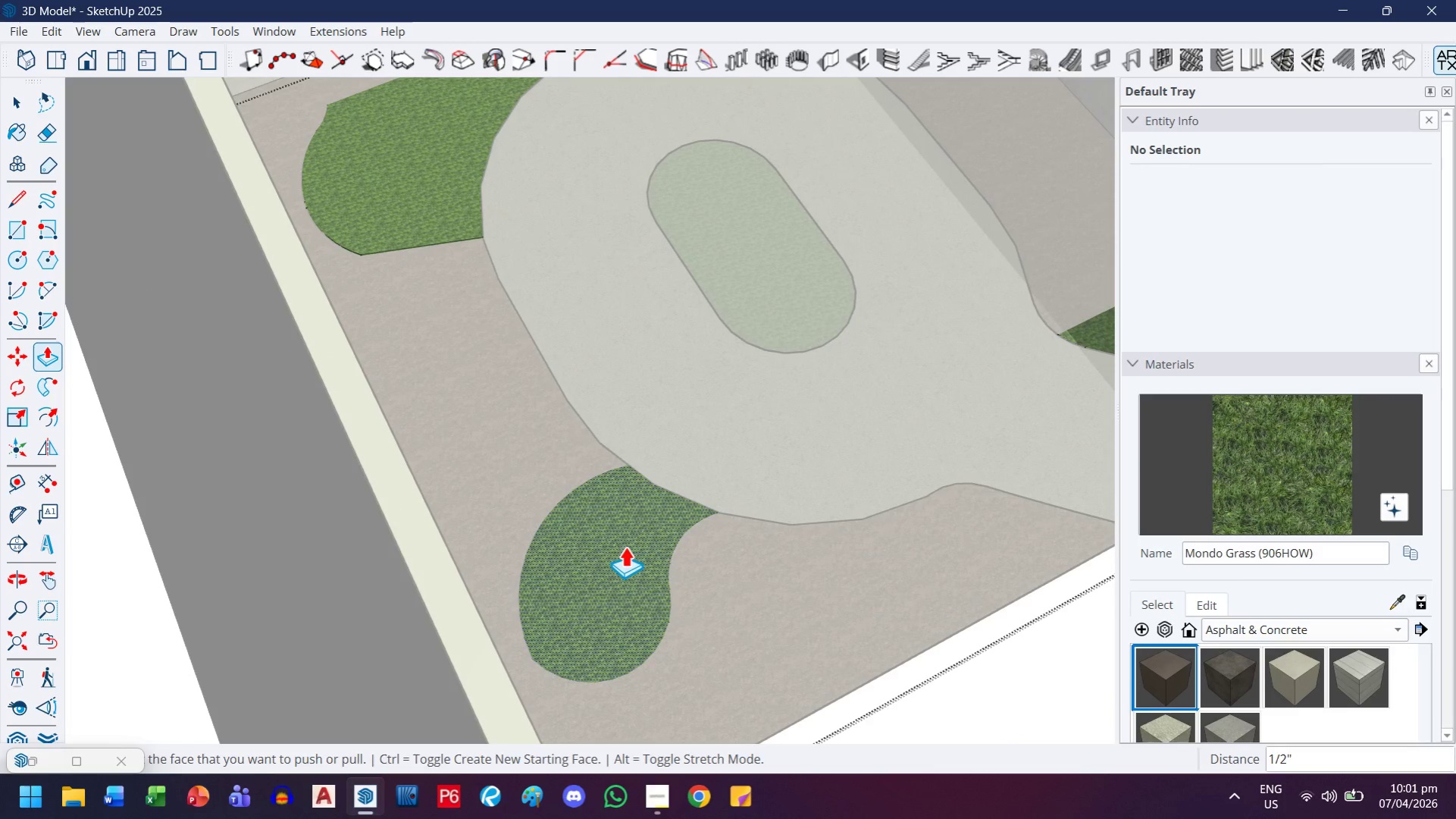 
scroll: coordinate [625, 490], scroll_direction: up, amount: 3.0
 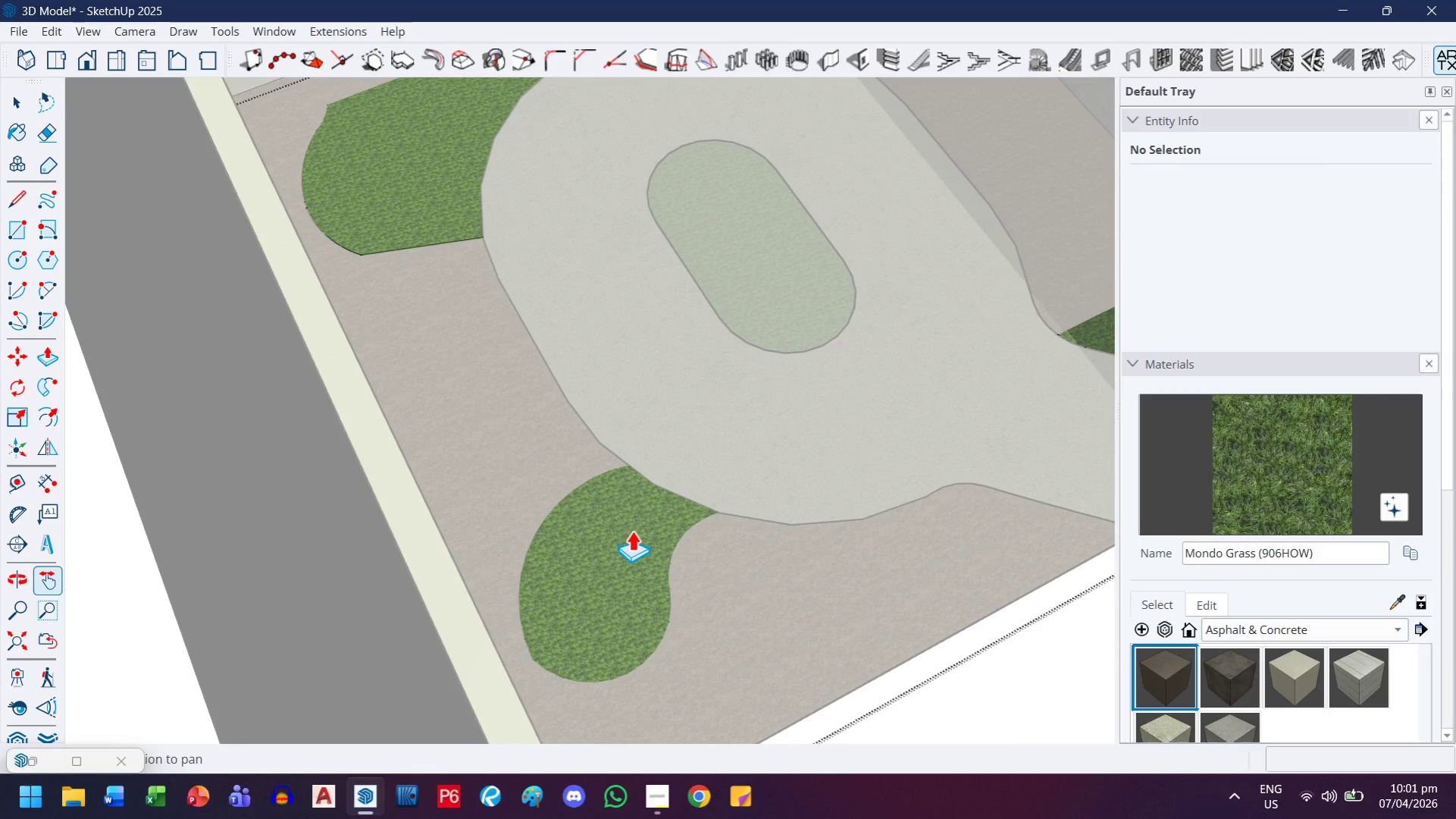 
left_click_drag(start_coordinate=[625, 546], to_coordinate=[628, 540])
 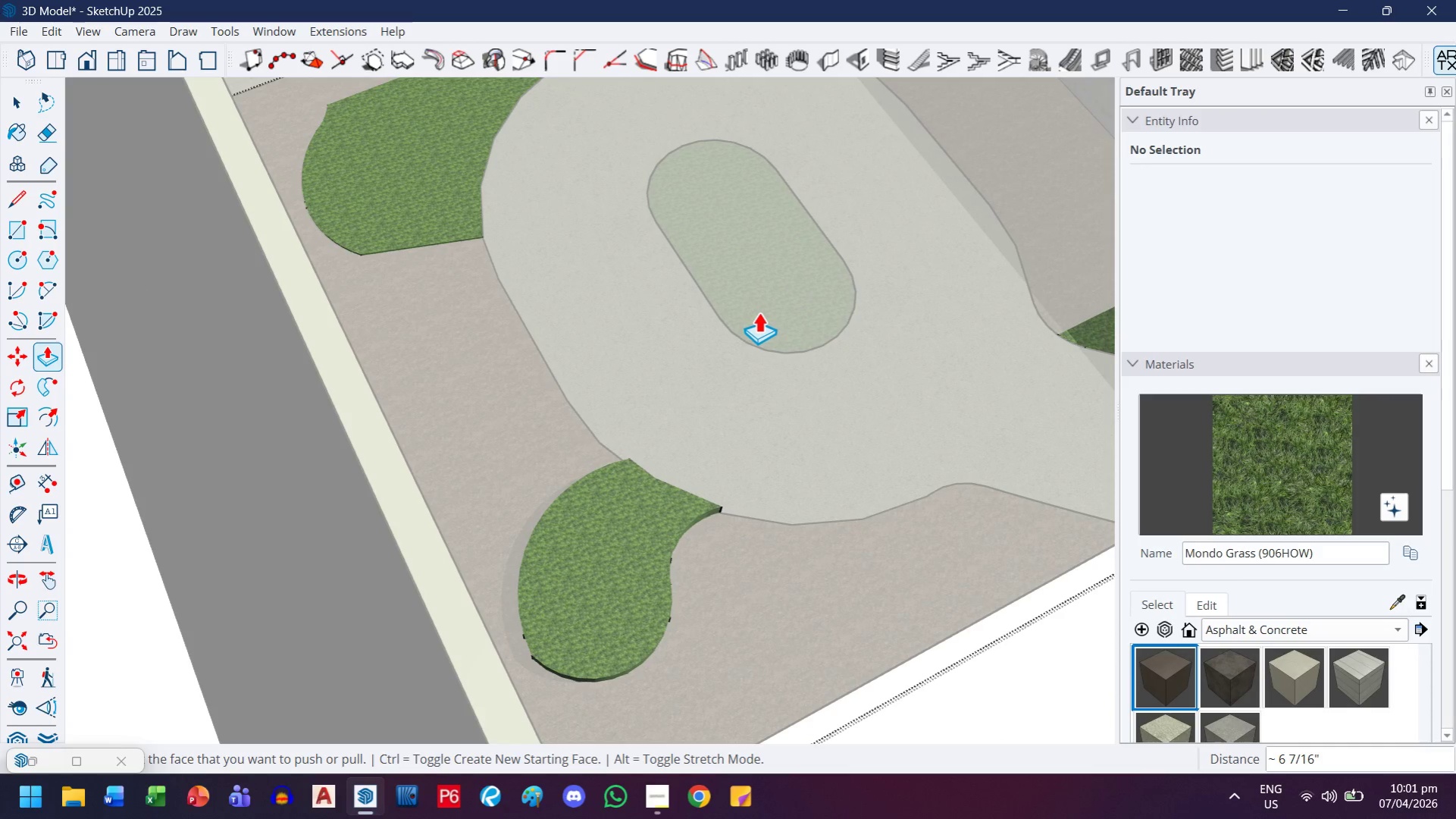 
key(Period)
 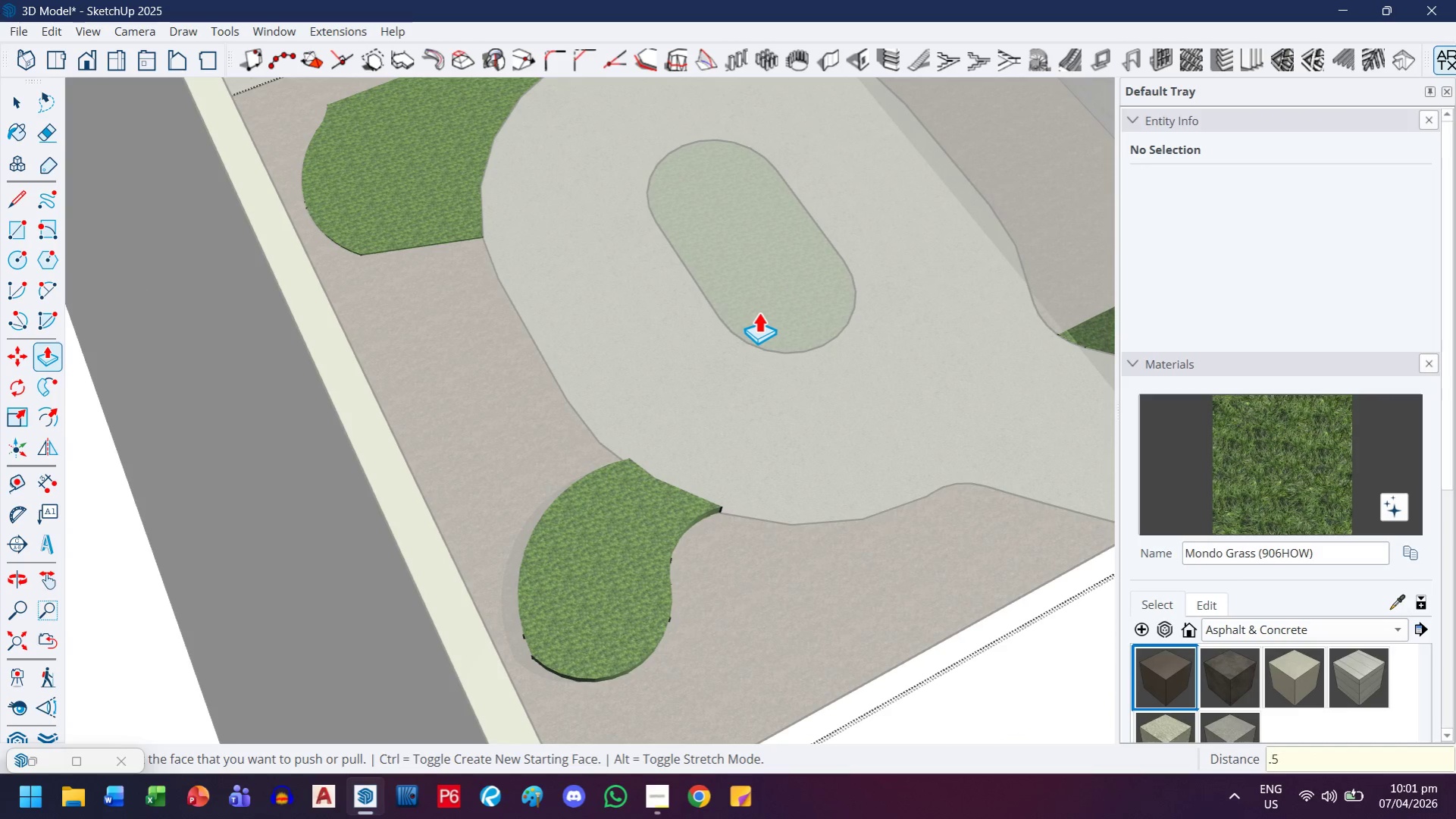 
key(5)
 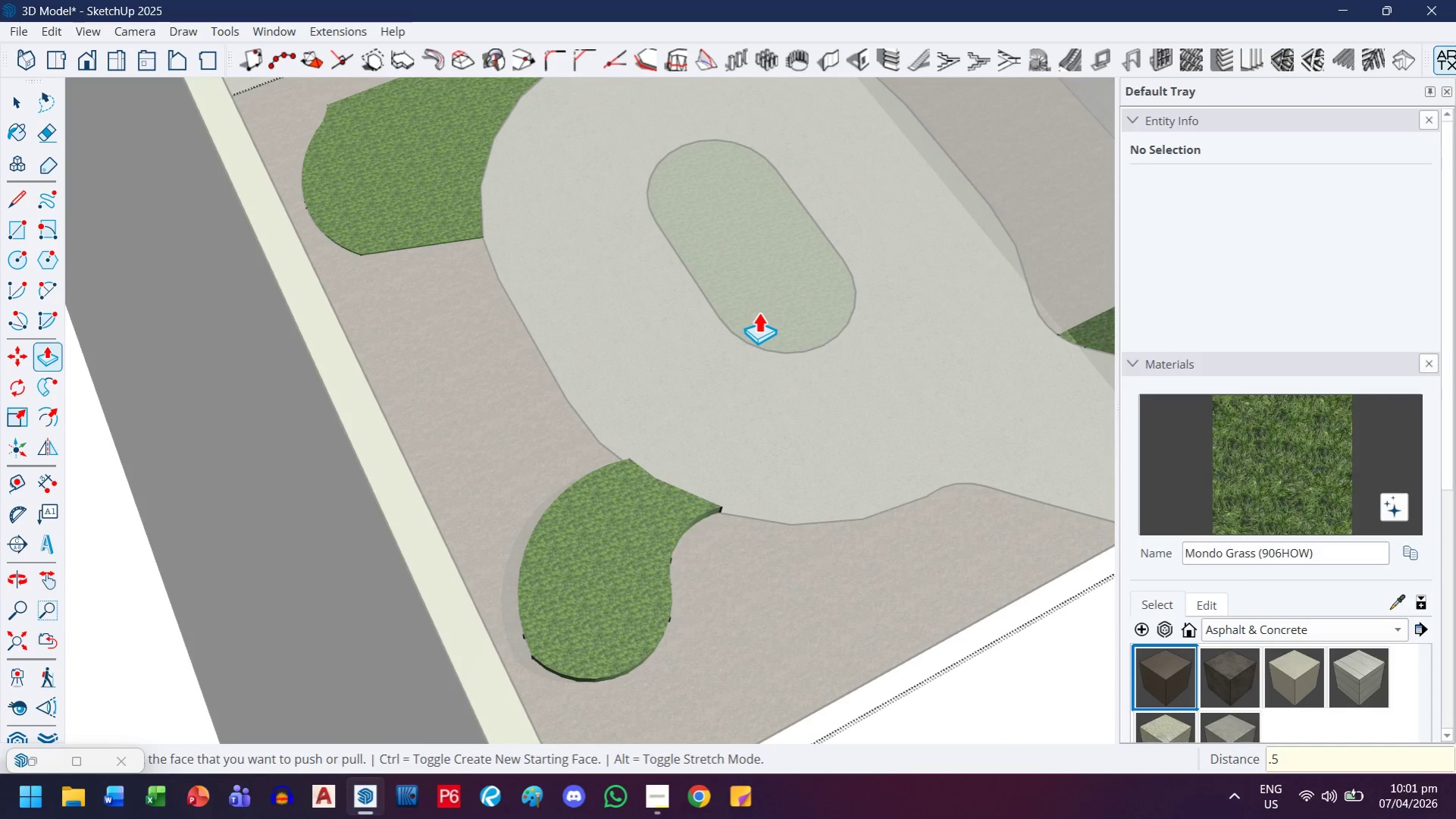 
key(Enter)
 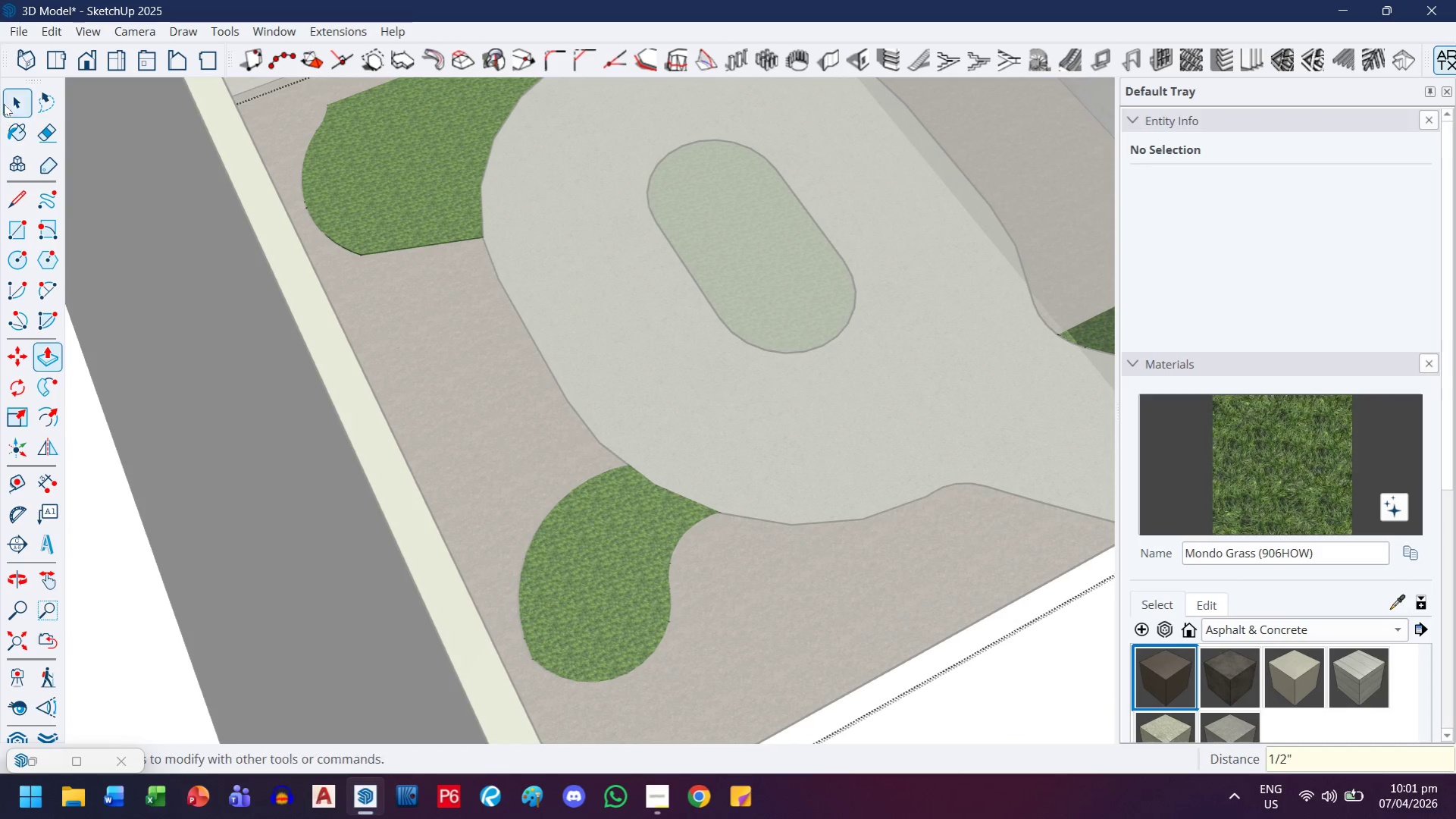 
left_click([17, 90])
 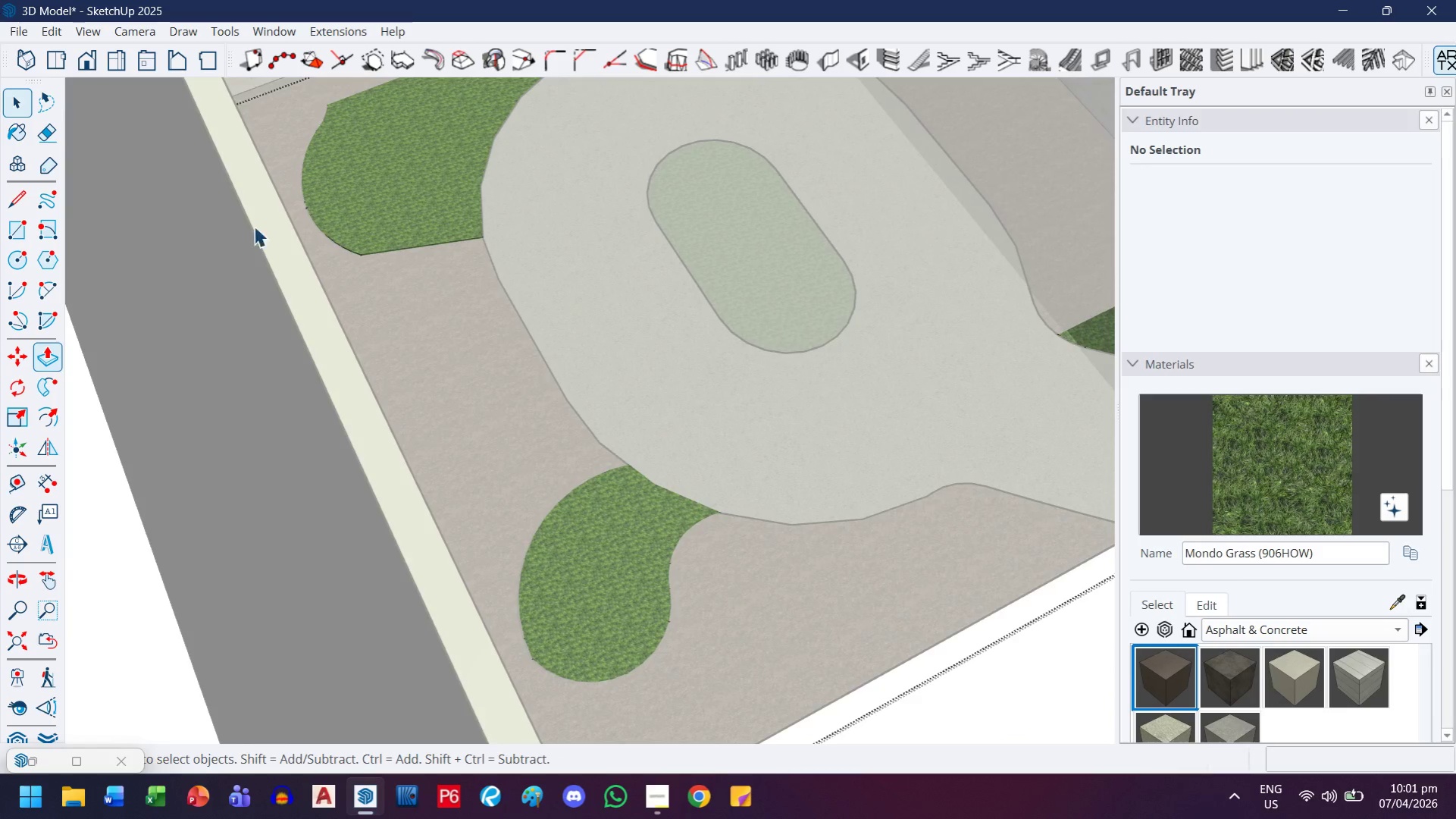 
key(Escape)
 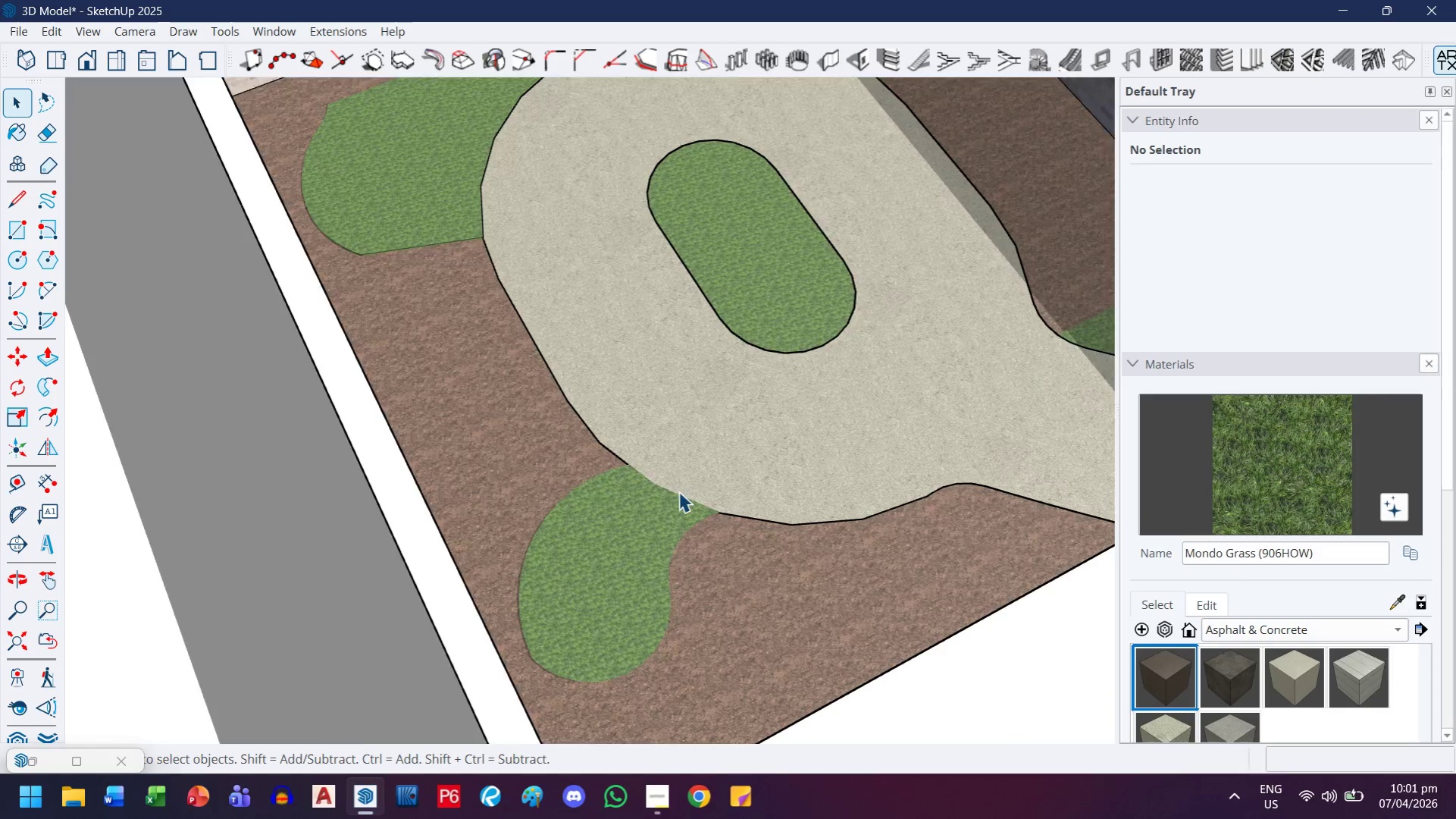 
scroll: coordinate [678, 491], scroll_direction: down, amount: 3.0
 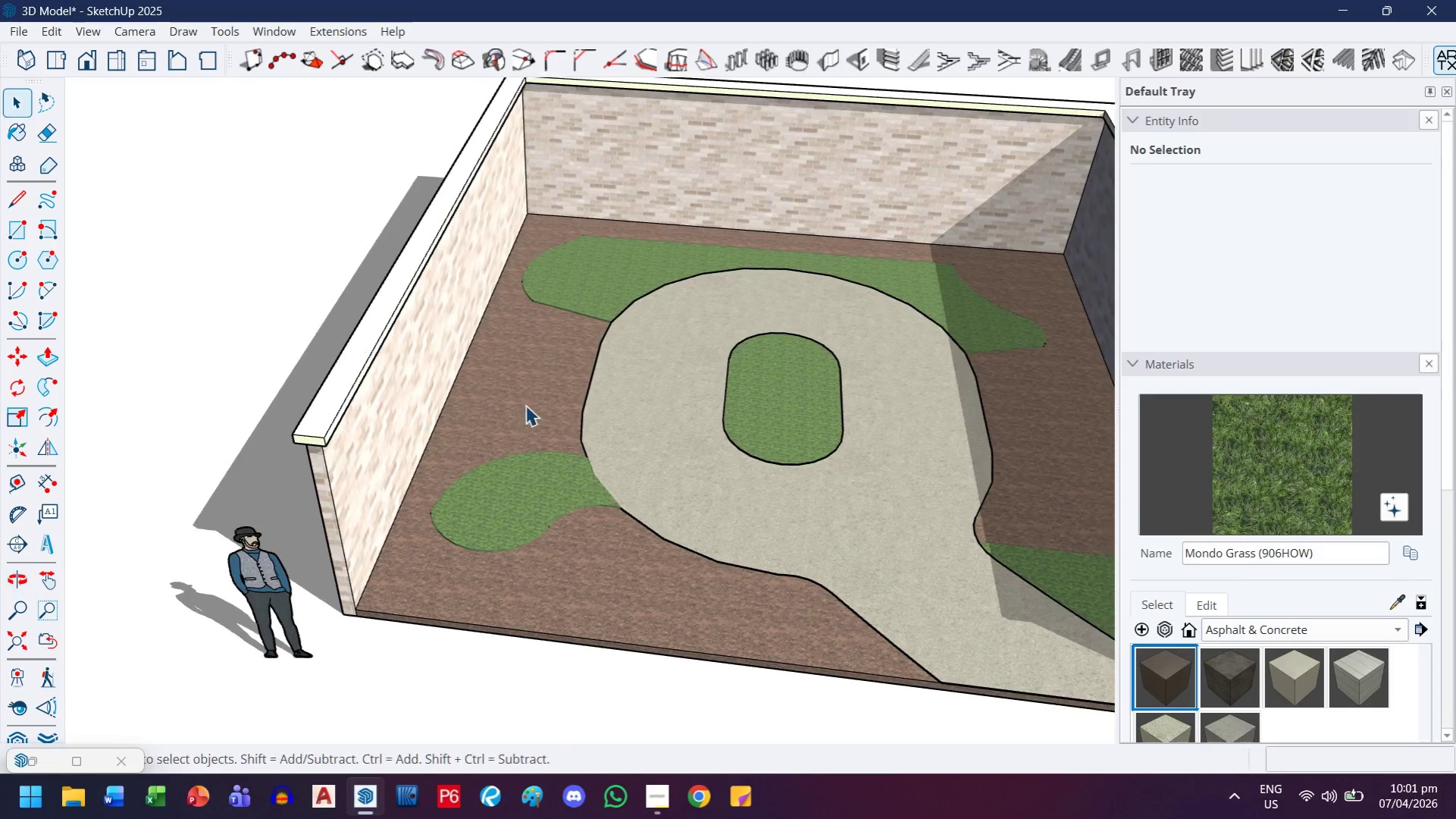 
scroll: coordinate [218, 490], scroll_direction: up, amount: 12.0
 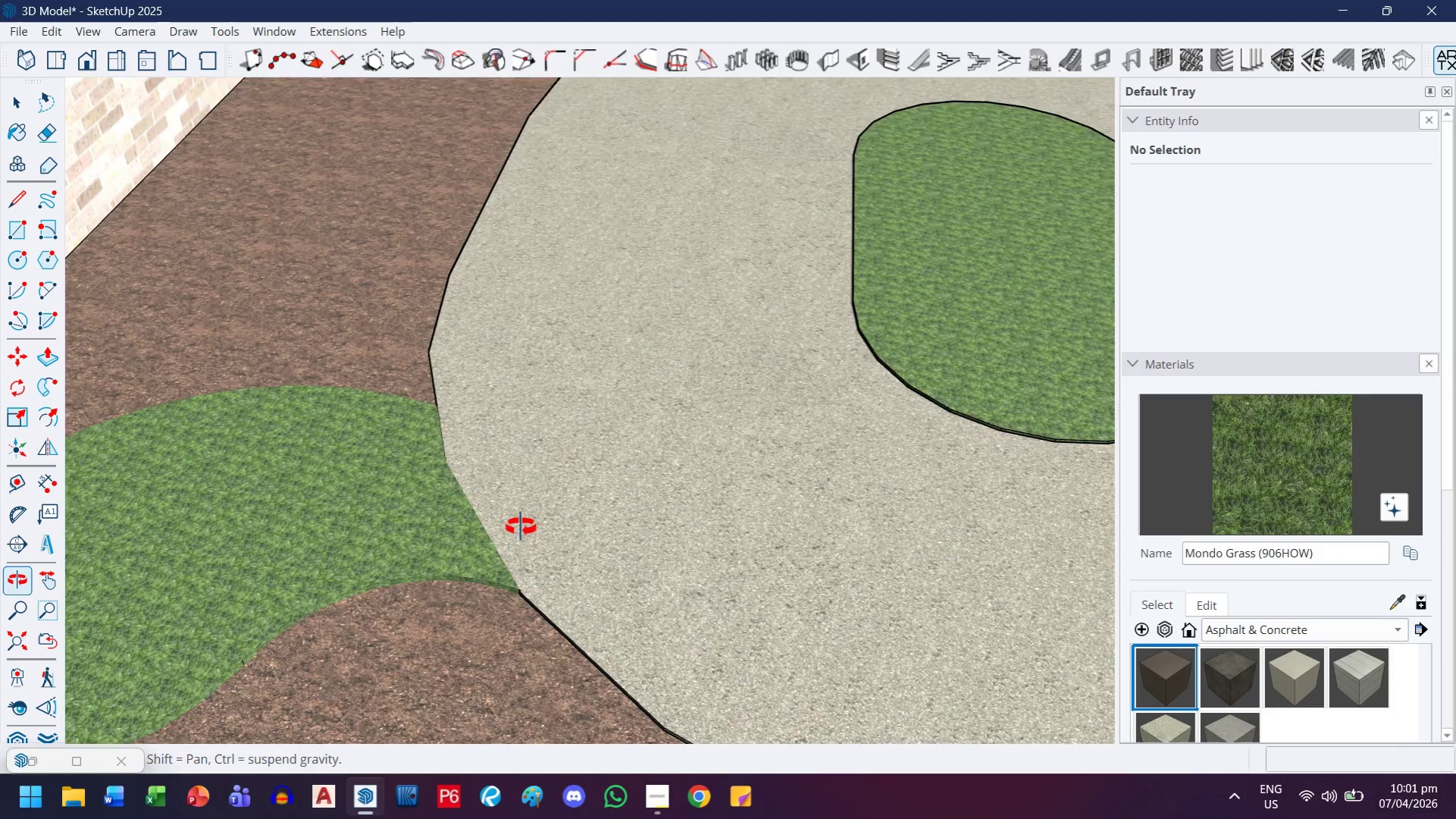 
key(H)
 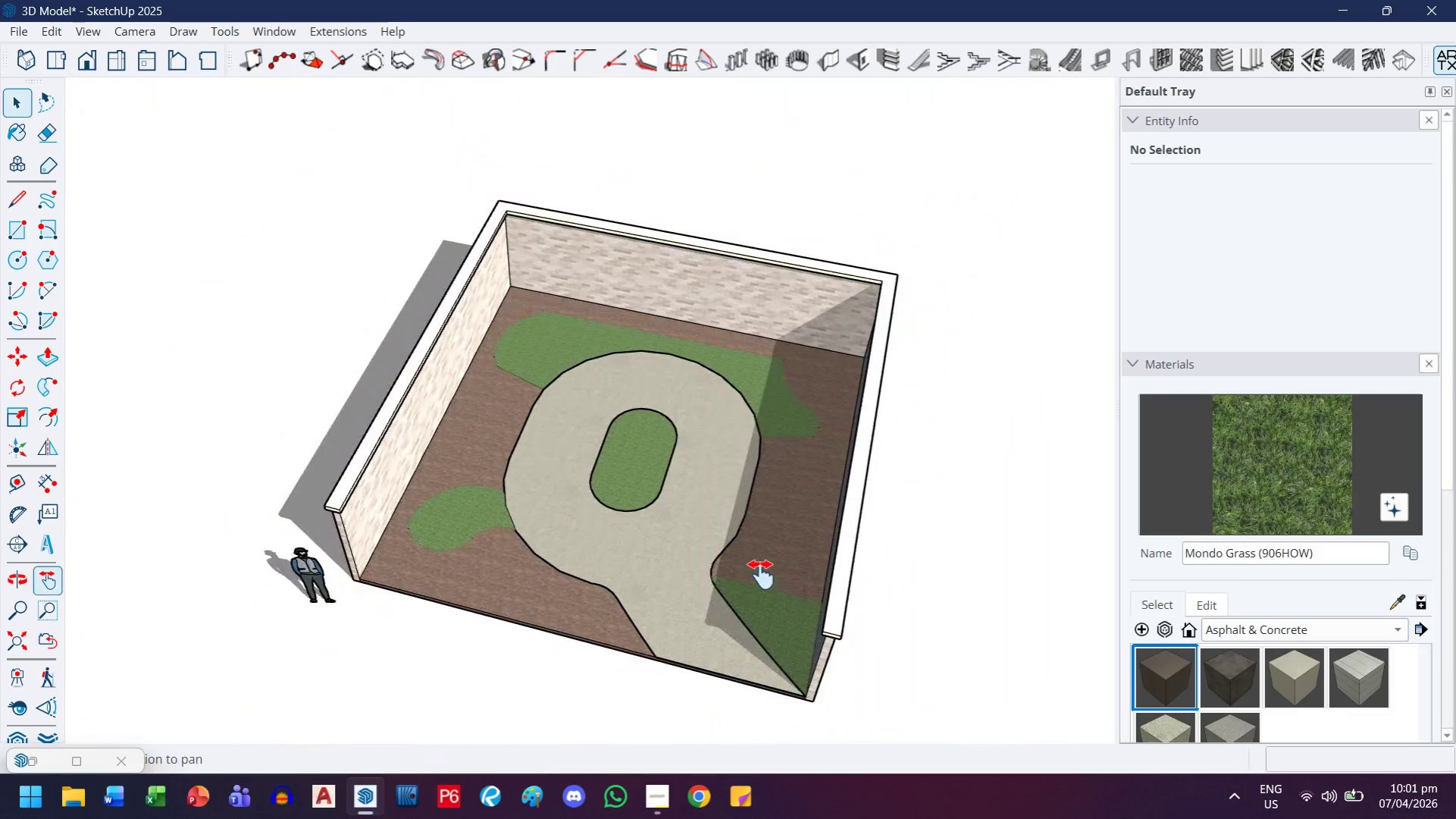 
left_click_drag(start_coordinate=[768, 592], to_coordinate=[686, 545])
 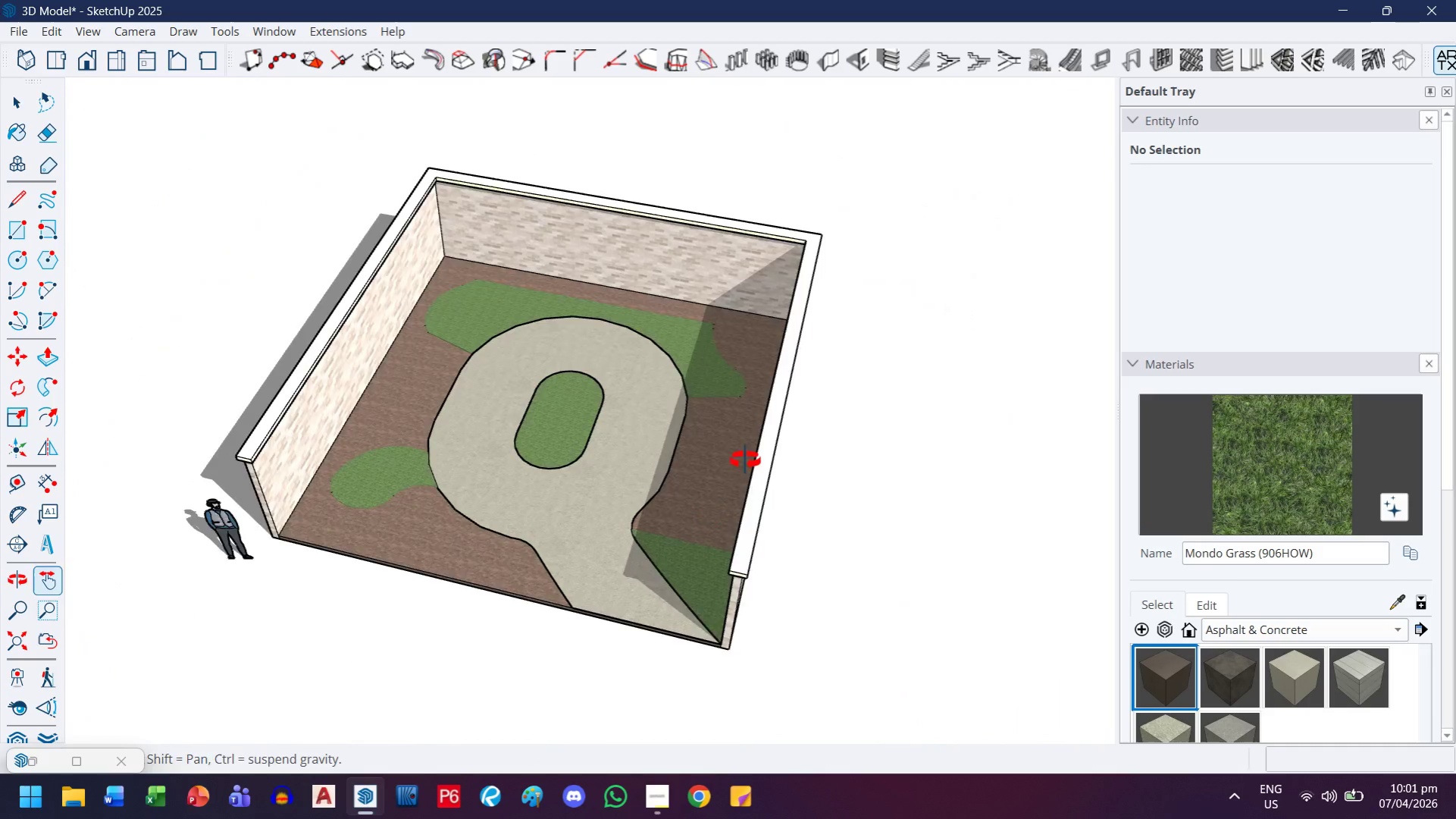 
scroll: coordinate [527, 507], scroll_direction: down, amount: 18.0
 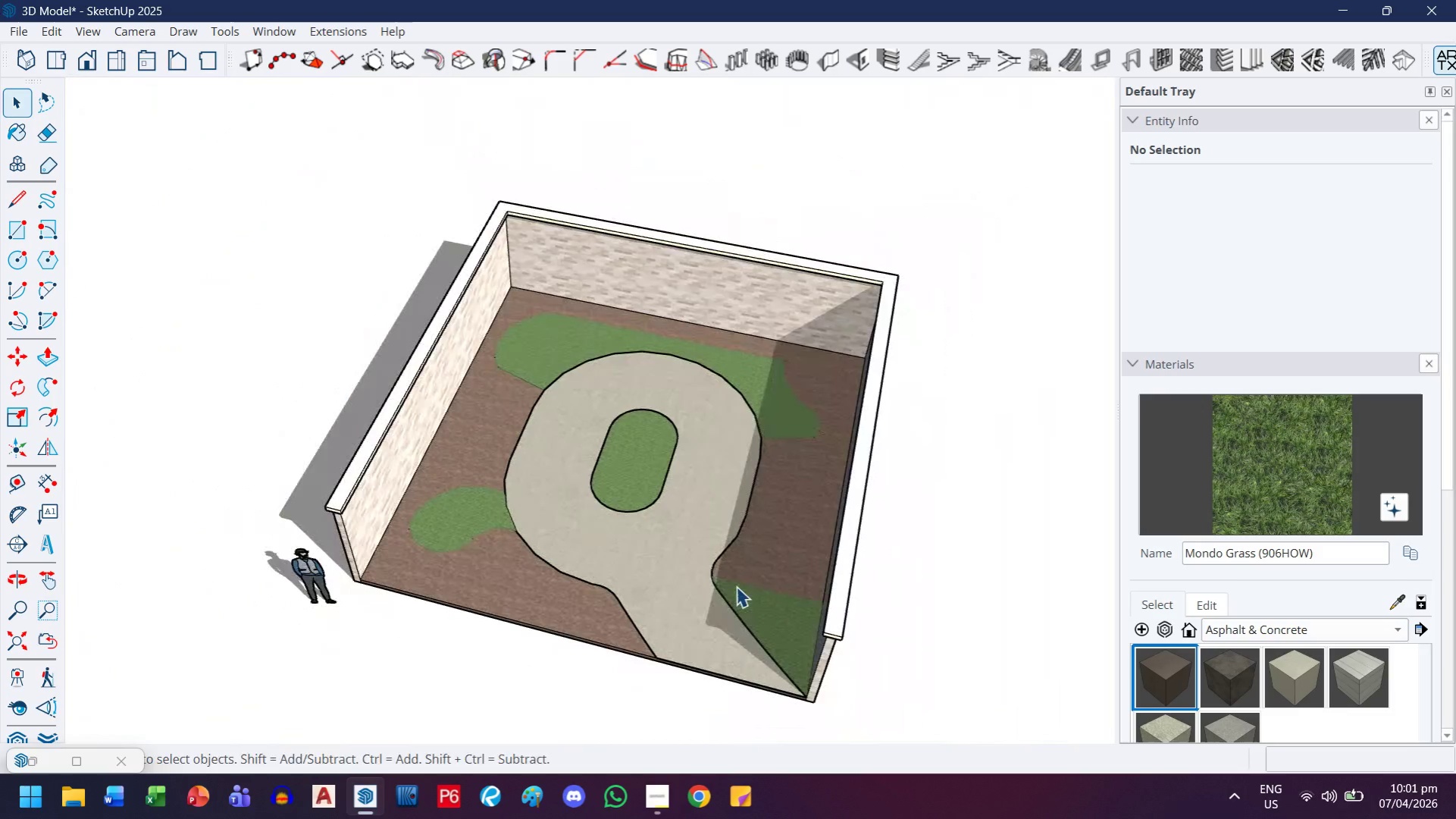 
key(Control+ControlLeft)
 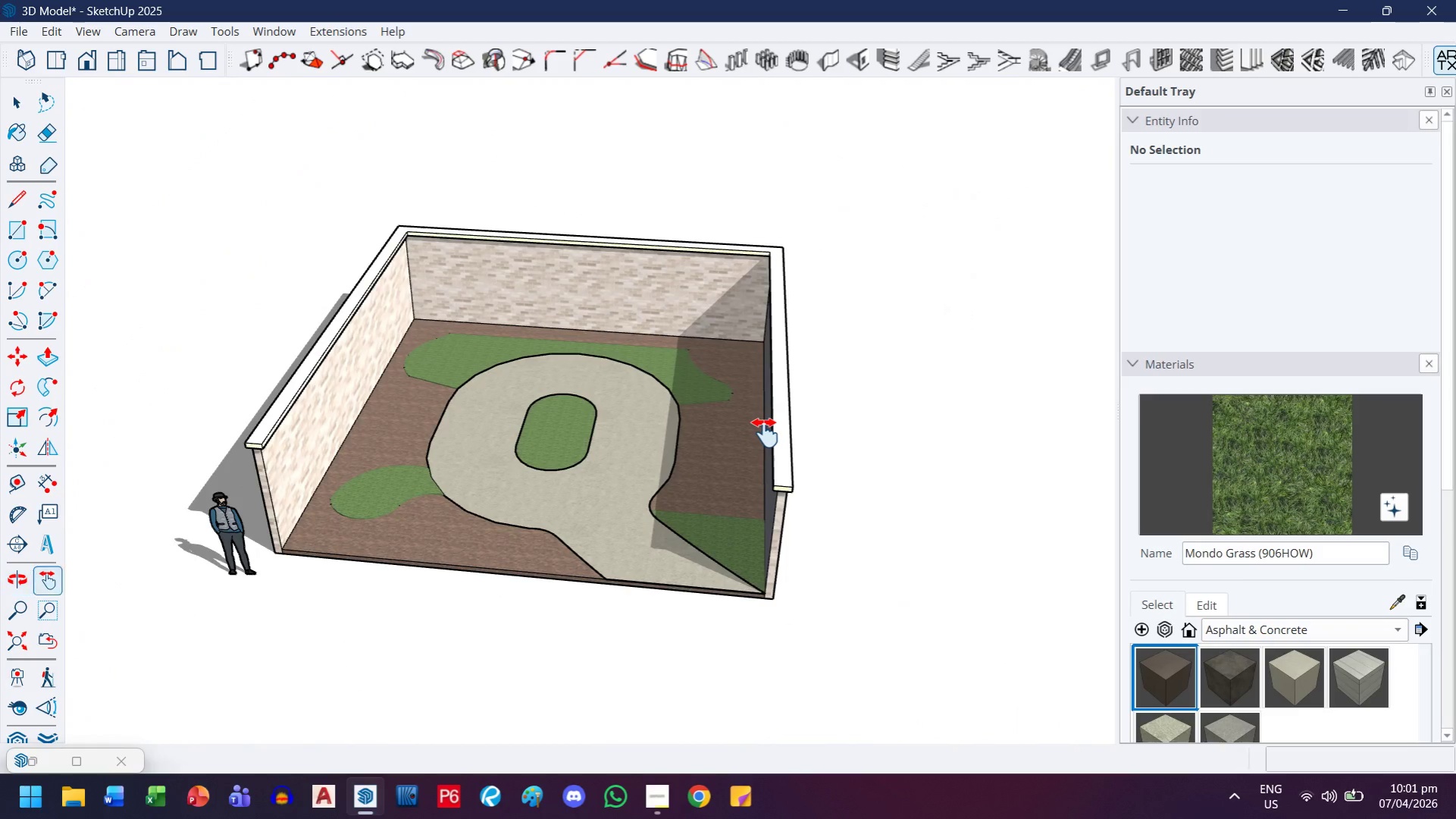 
key(Control+S)
 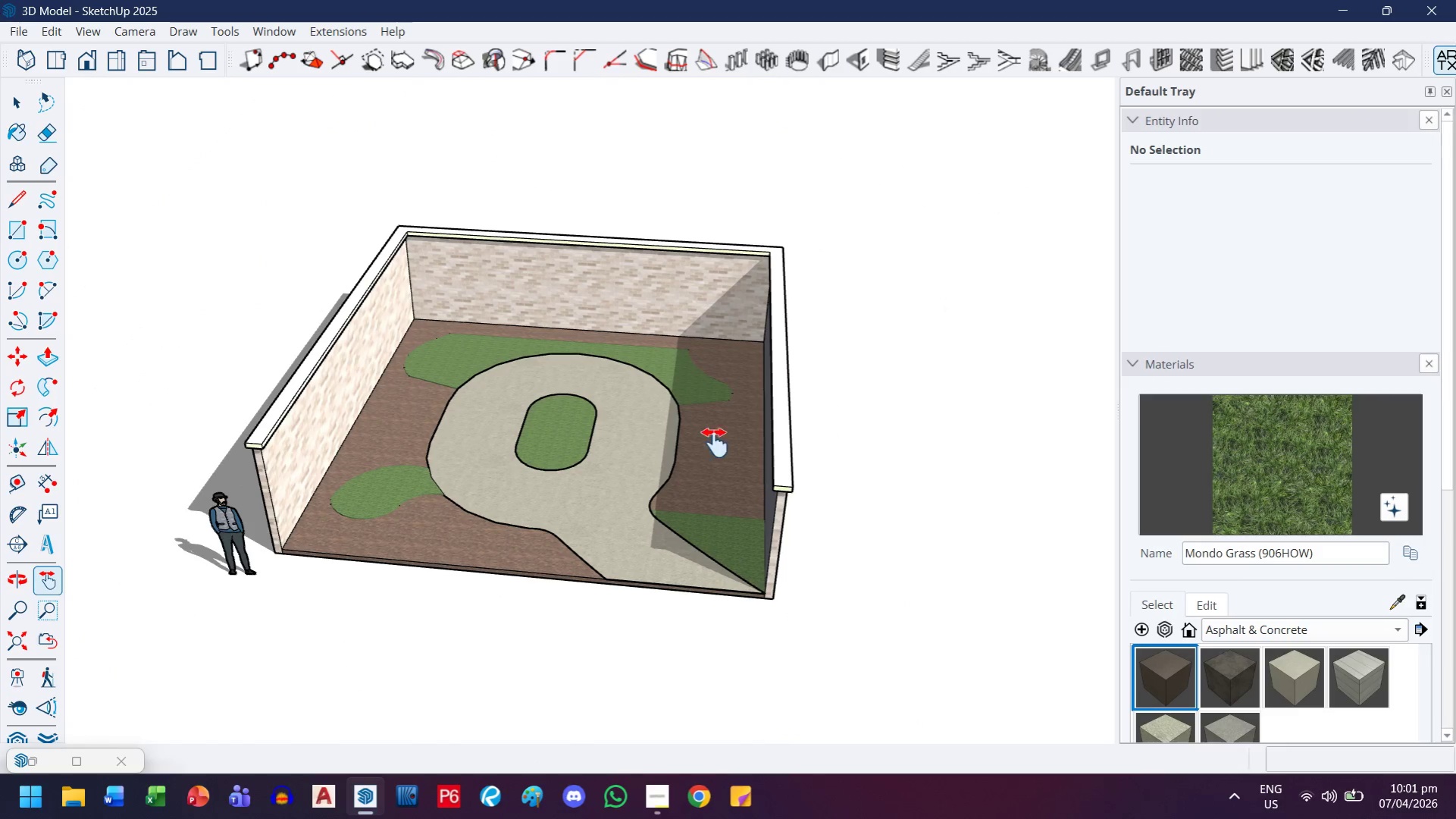 
left_click([665, 807])